 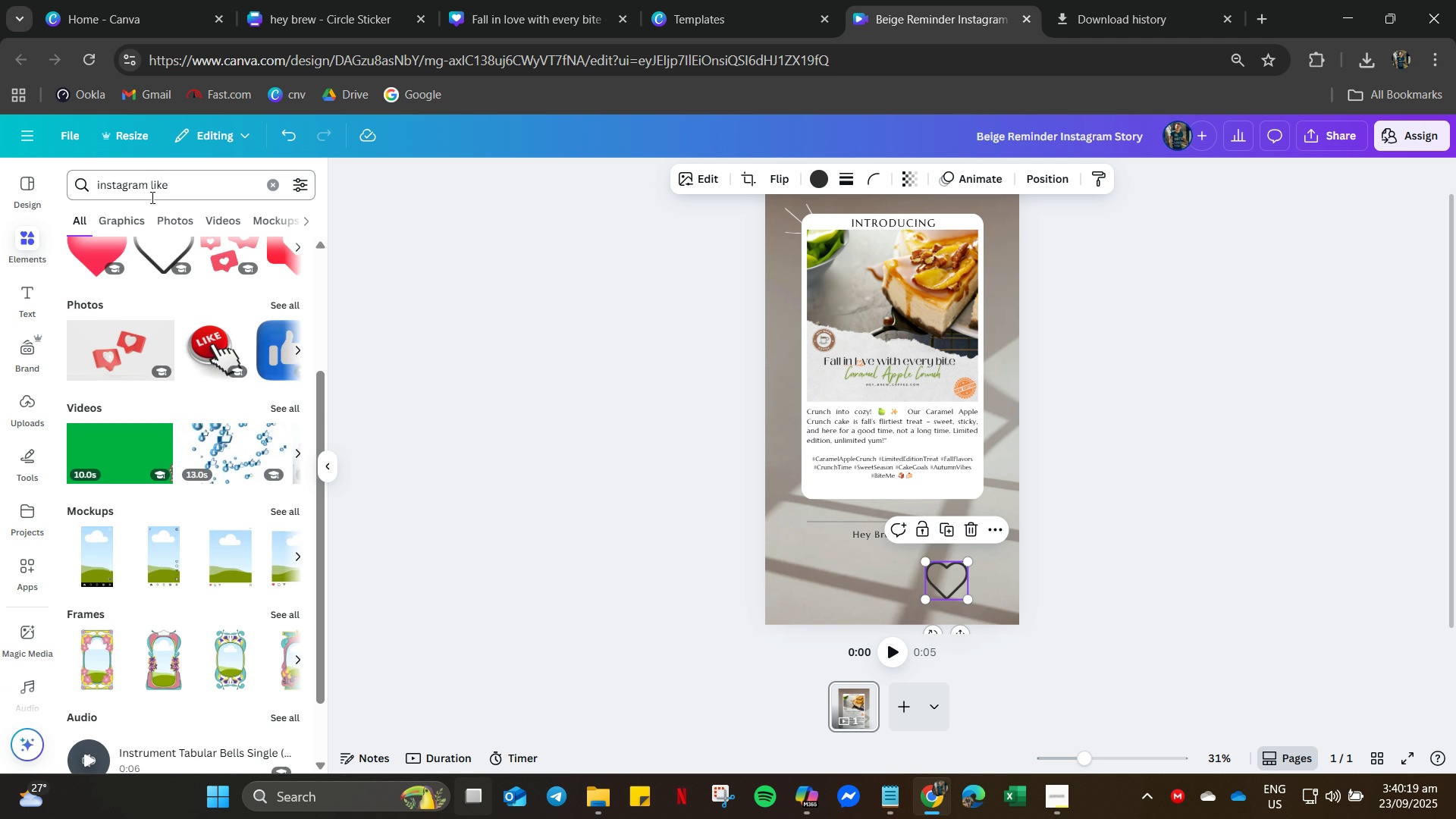 
double_click([151, 187])
 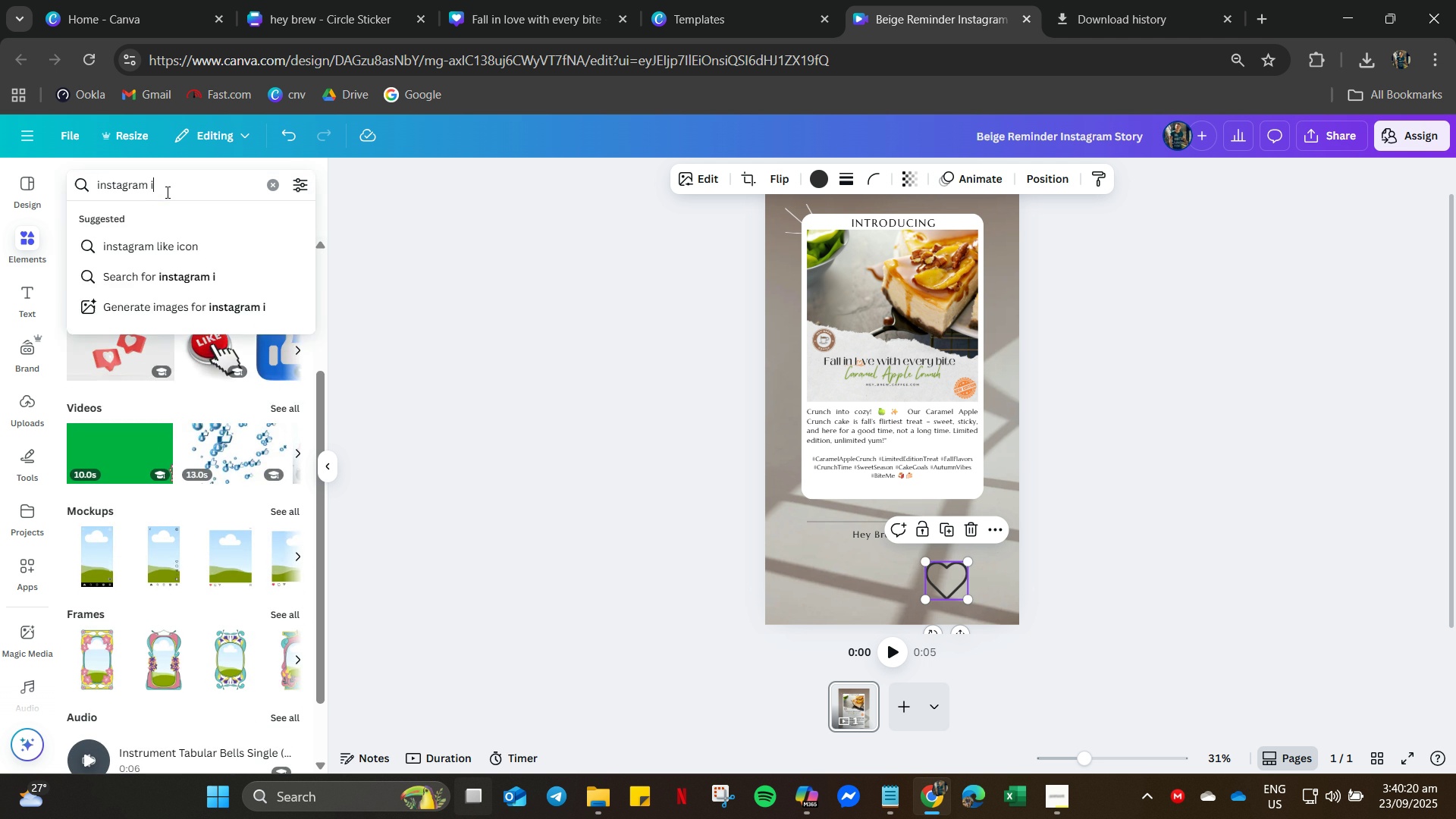 
type(icons)
 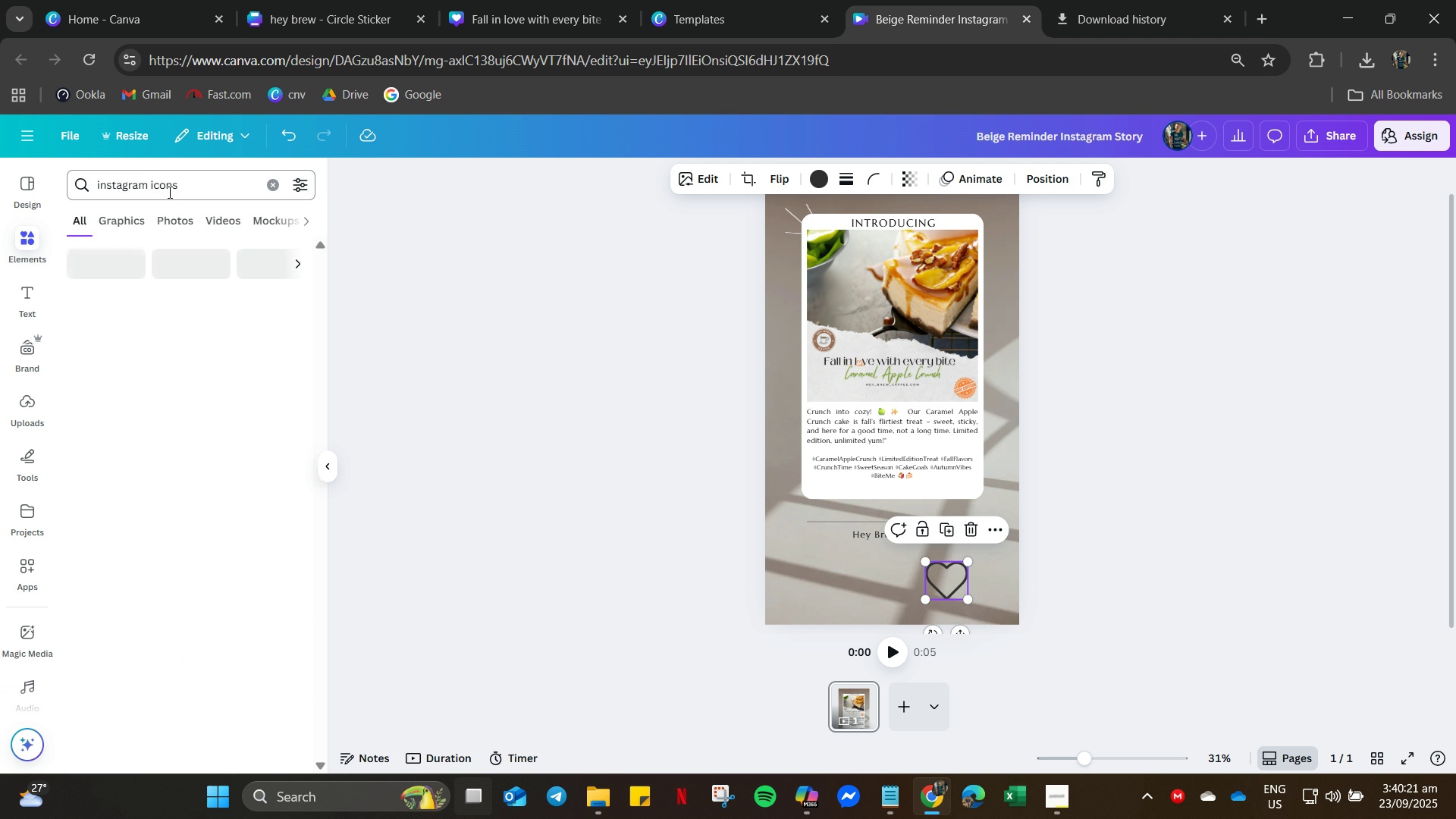 
key(Enter)
 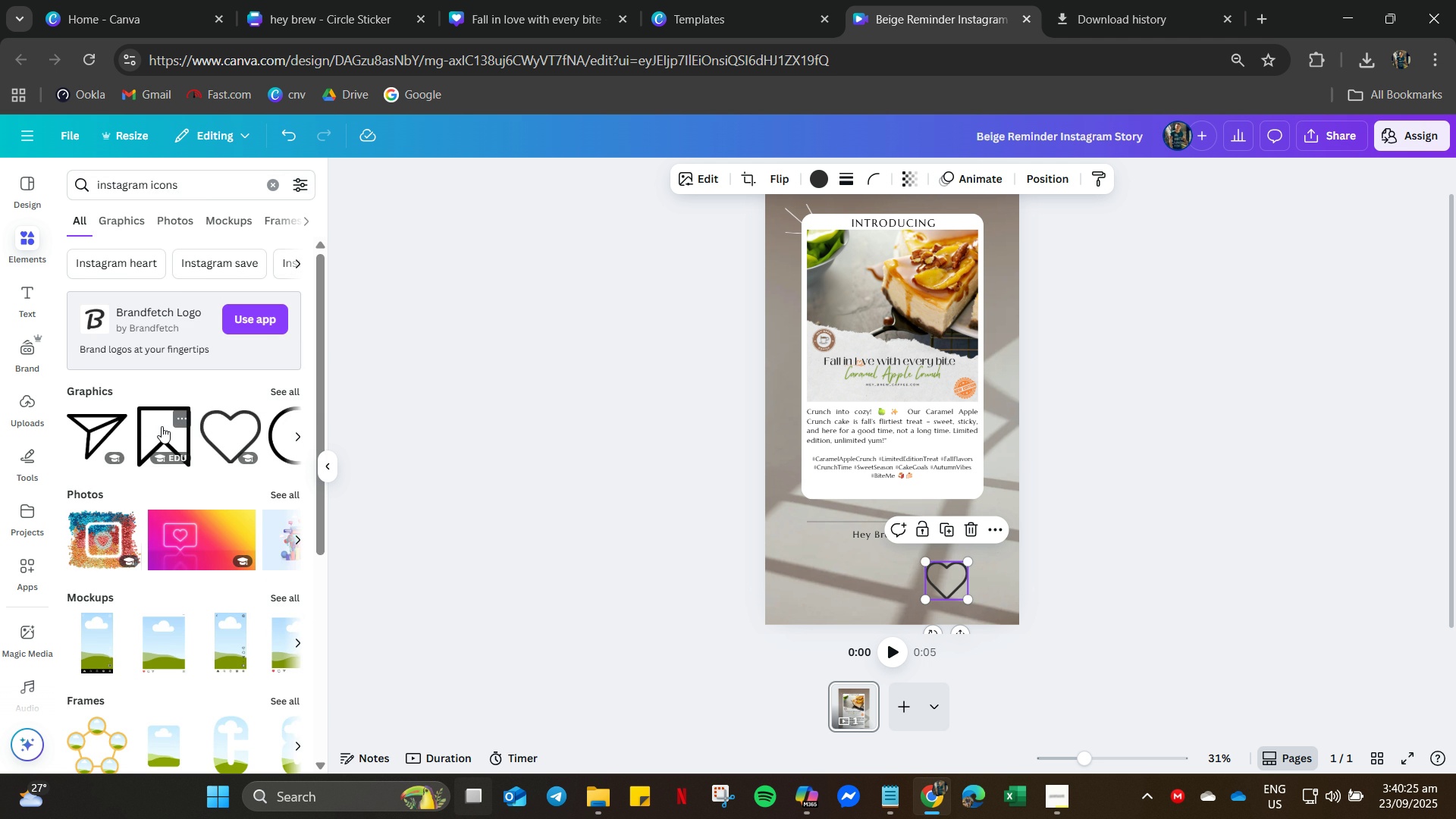 
left_click([162, 426])